 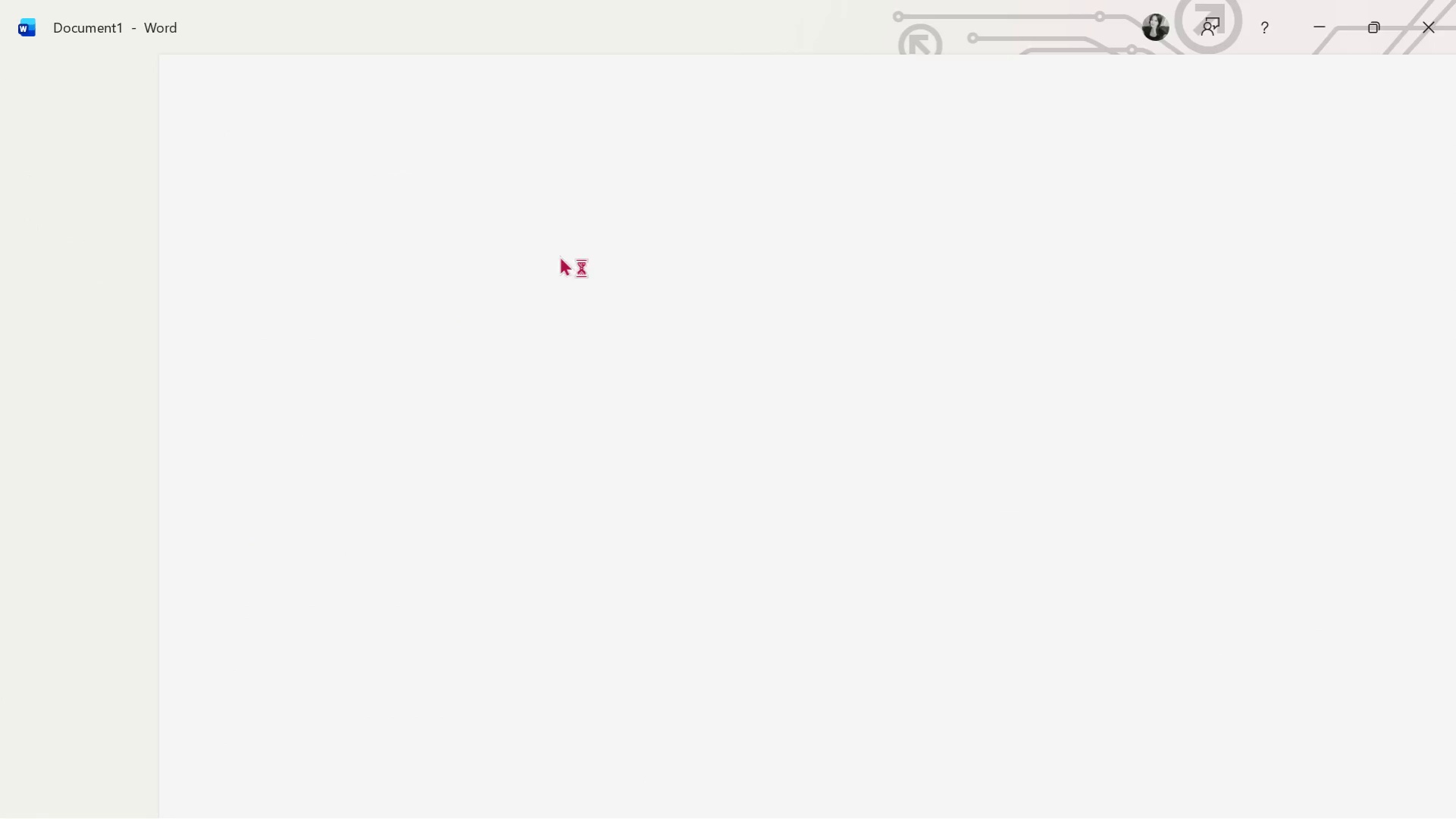 
left_click([255, 116])
 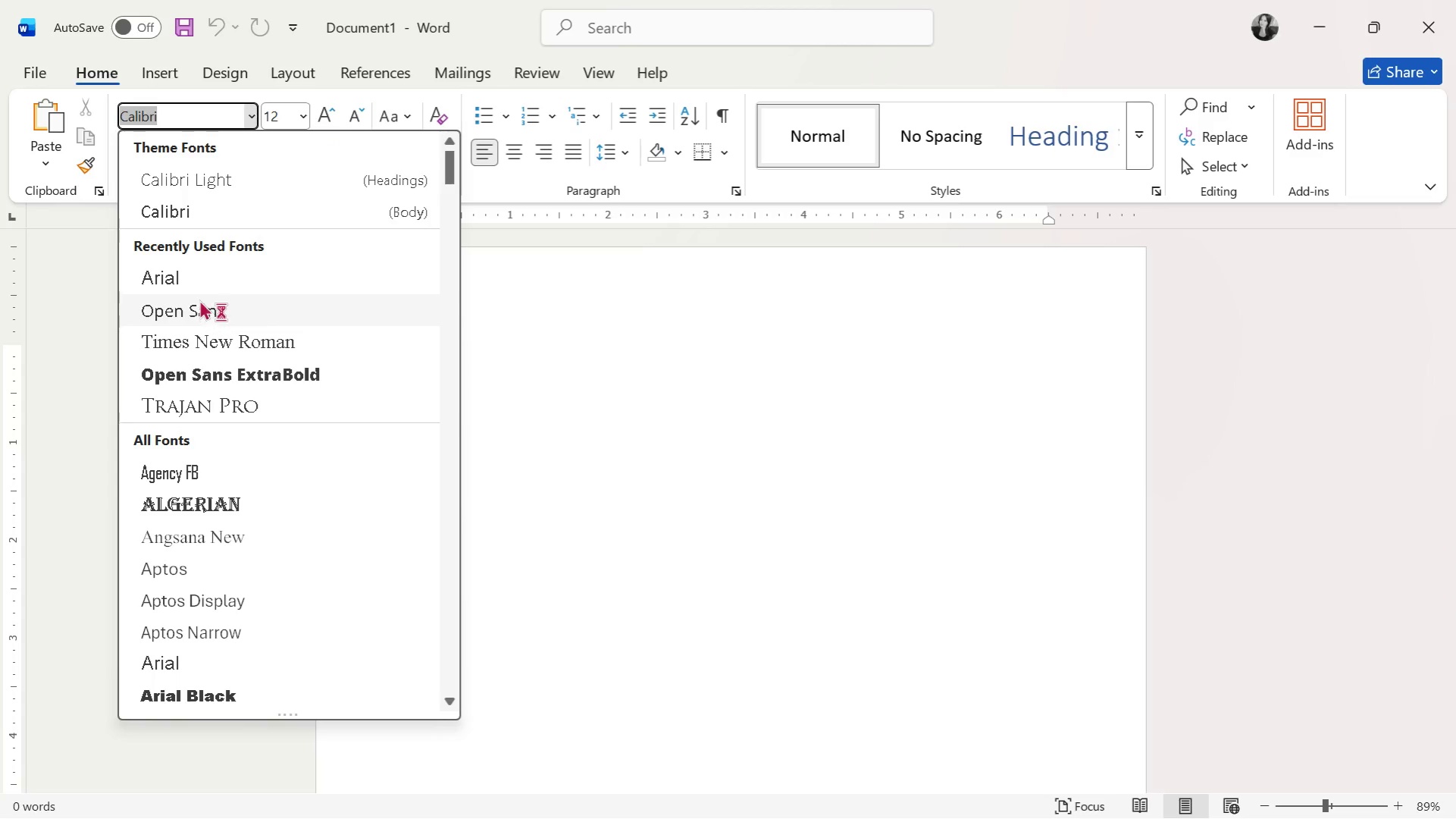 
left_click([201, 280])
 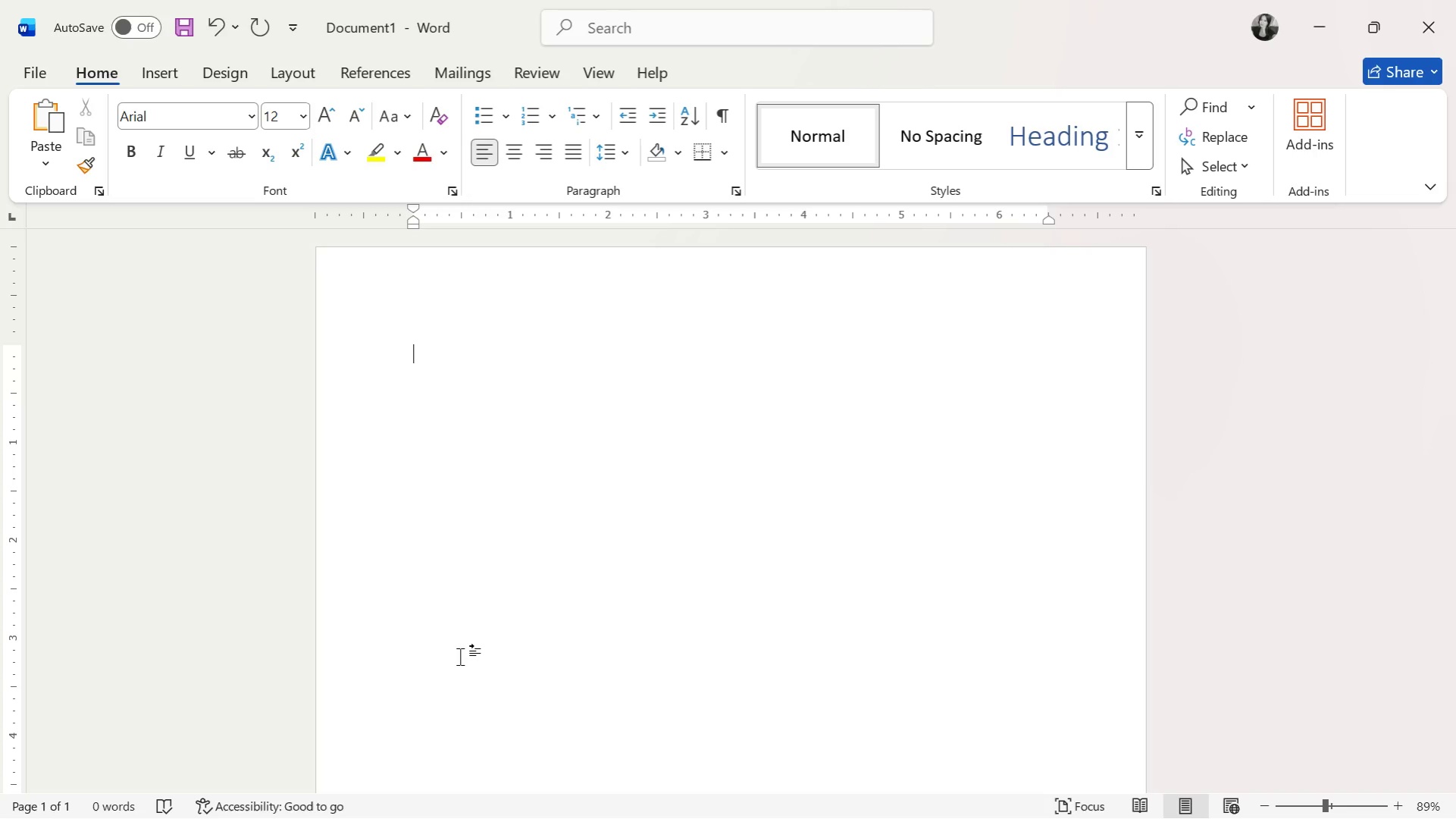 
wait(62.88)
 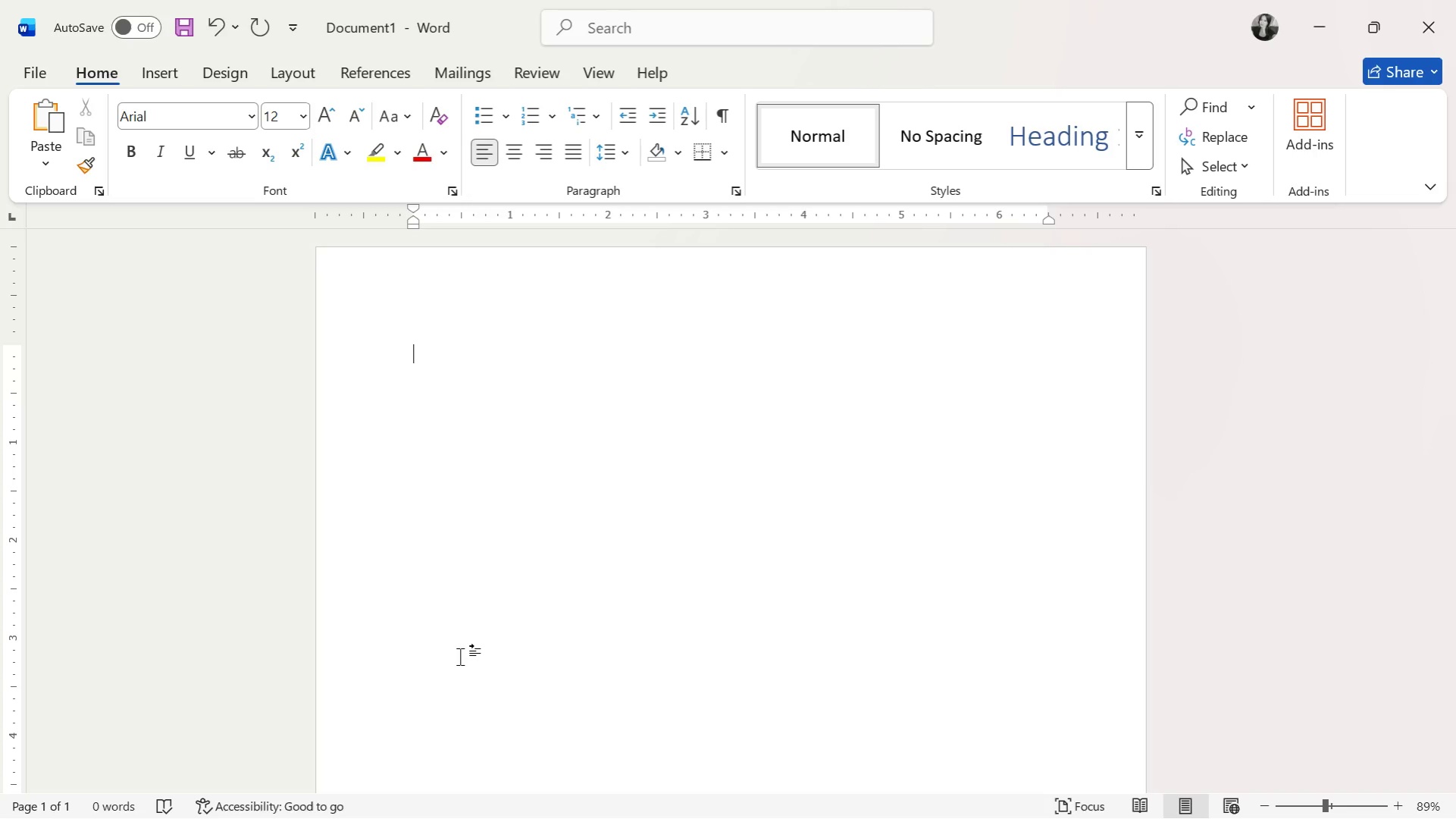 
key(Meta+Tab)
 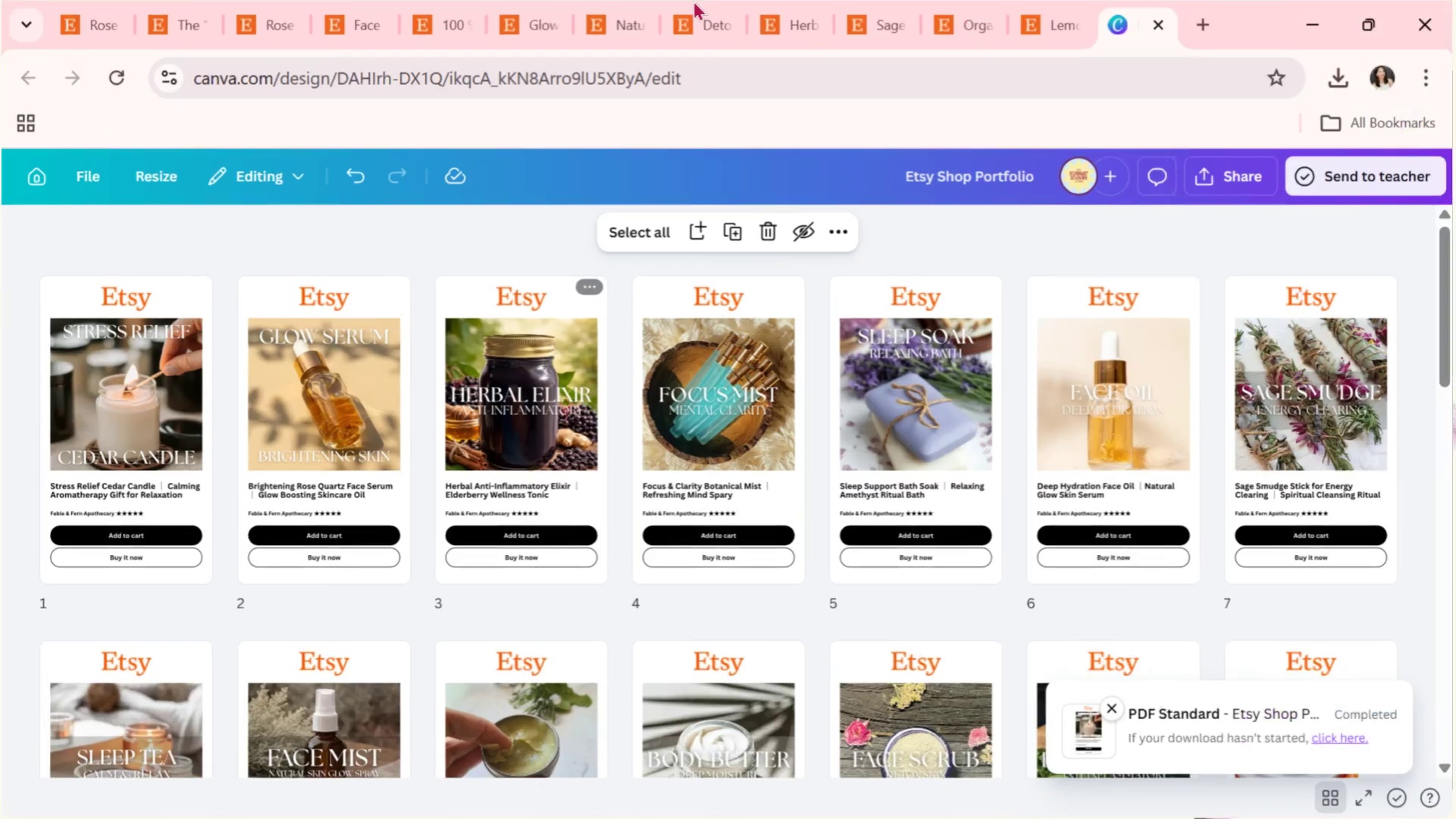 
left_click([649, 4])
 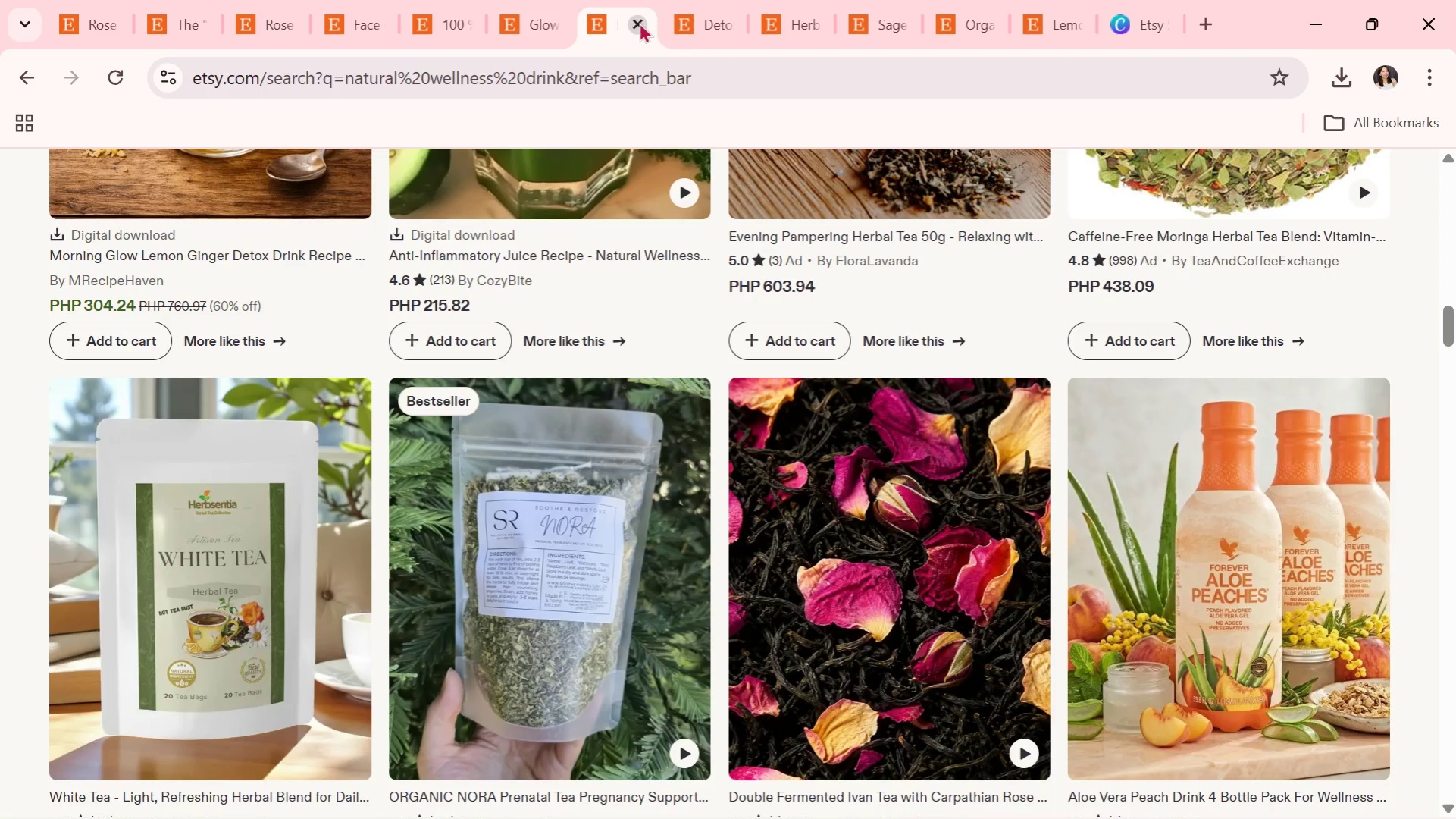 
left_click([639, 22])
 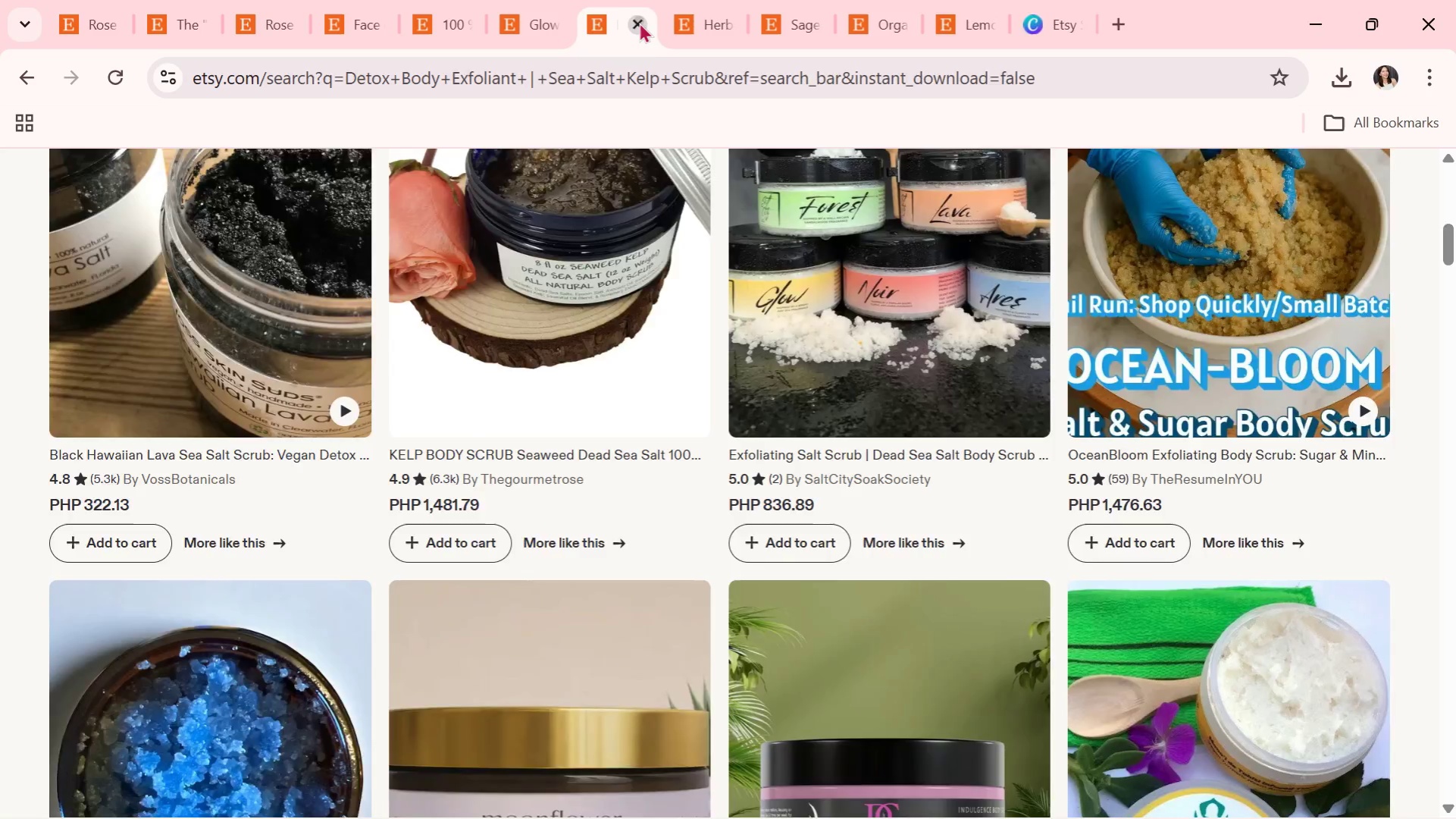 
double_click([639, 22])
 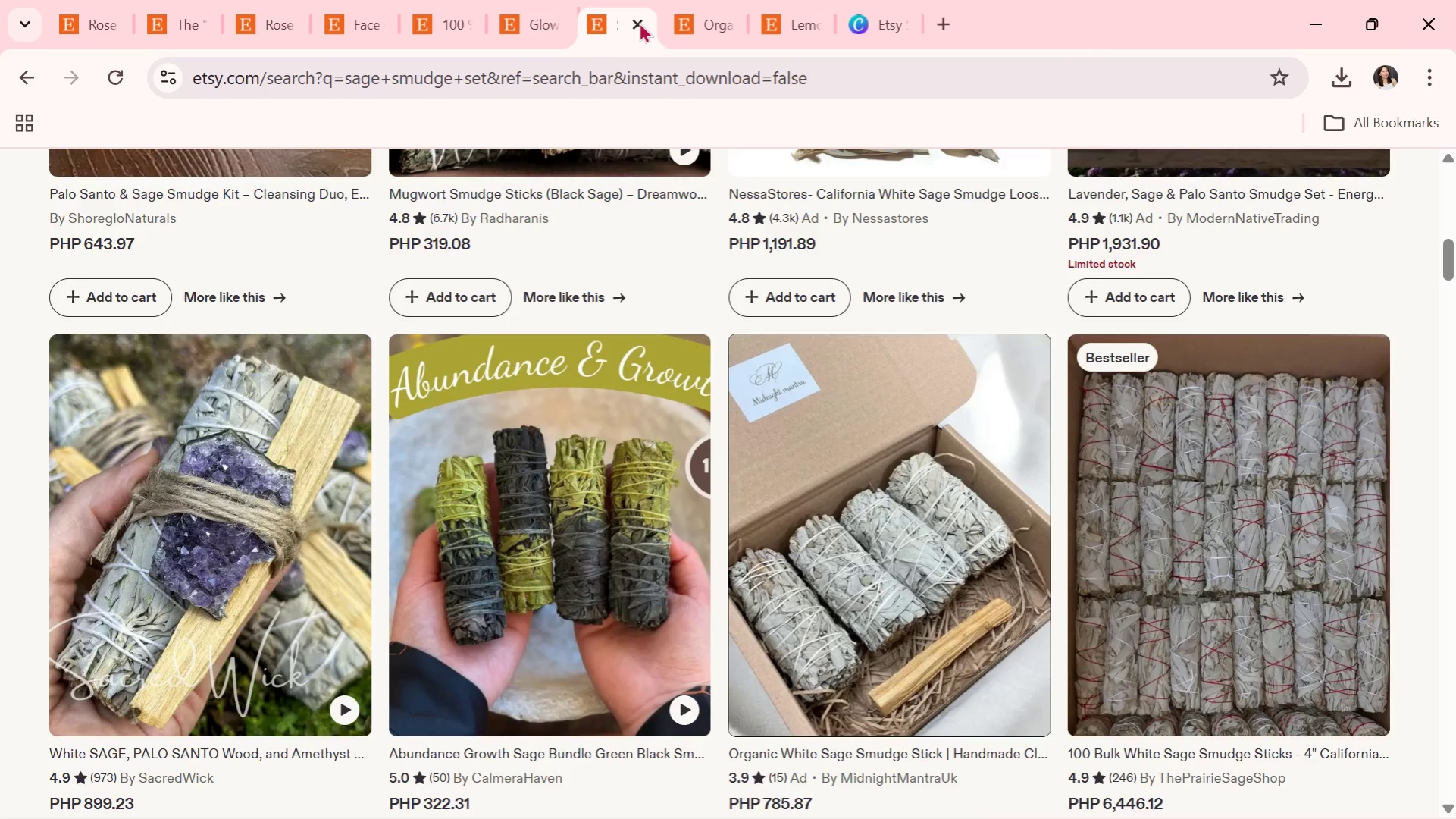 
triple_click([639, 22])
 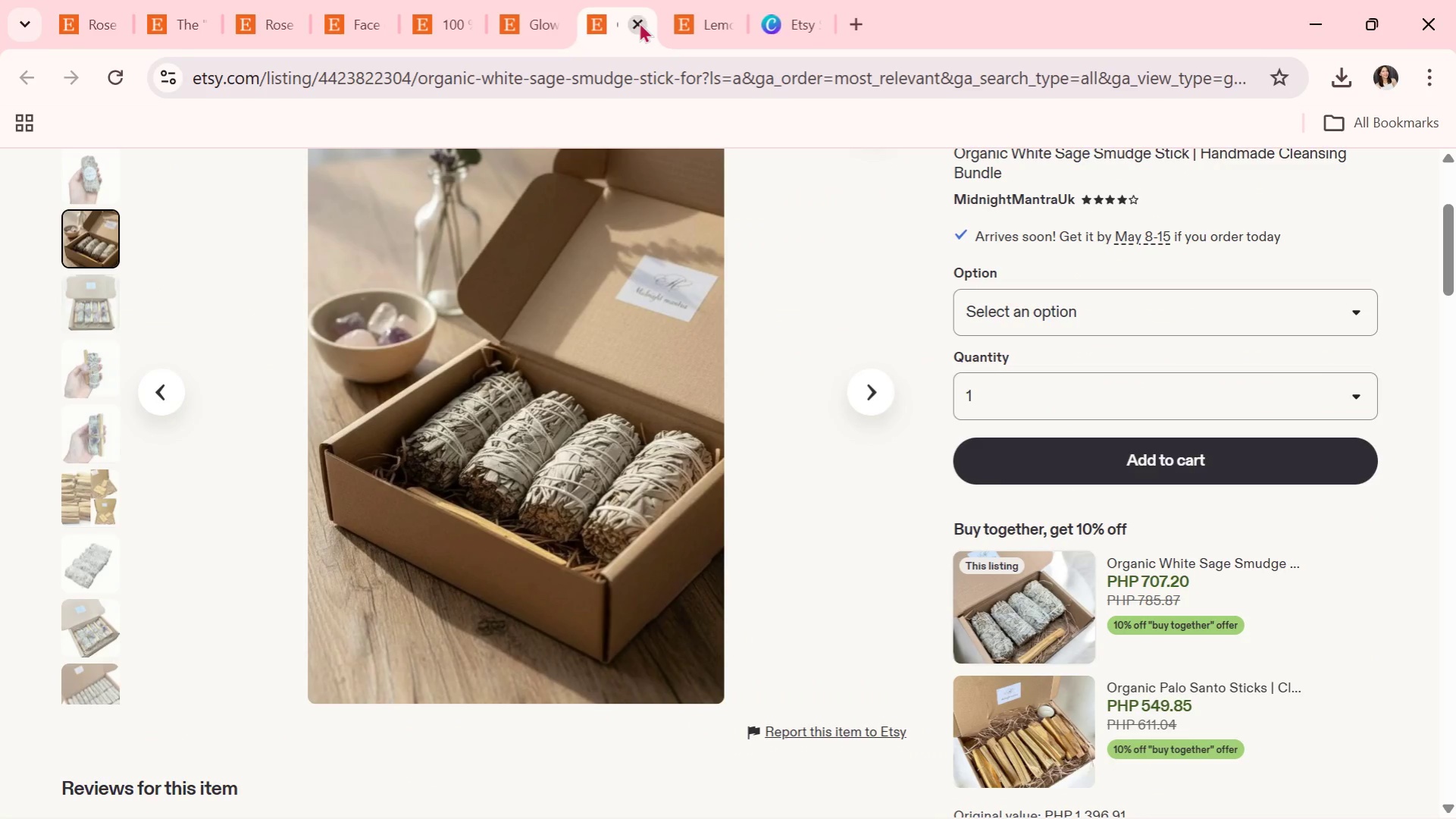 
triple_click([639, 22])
 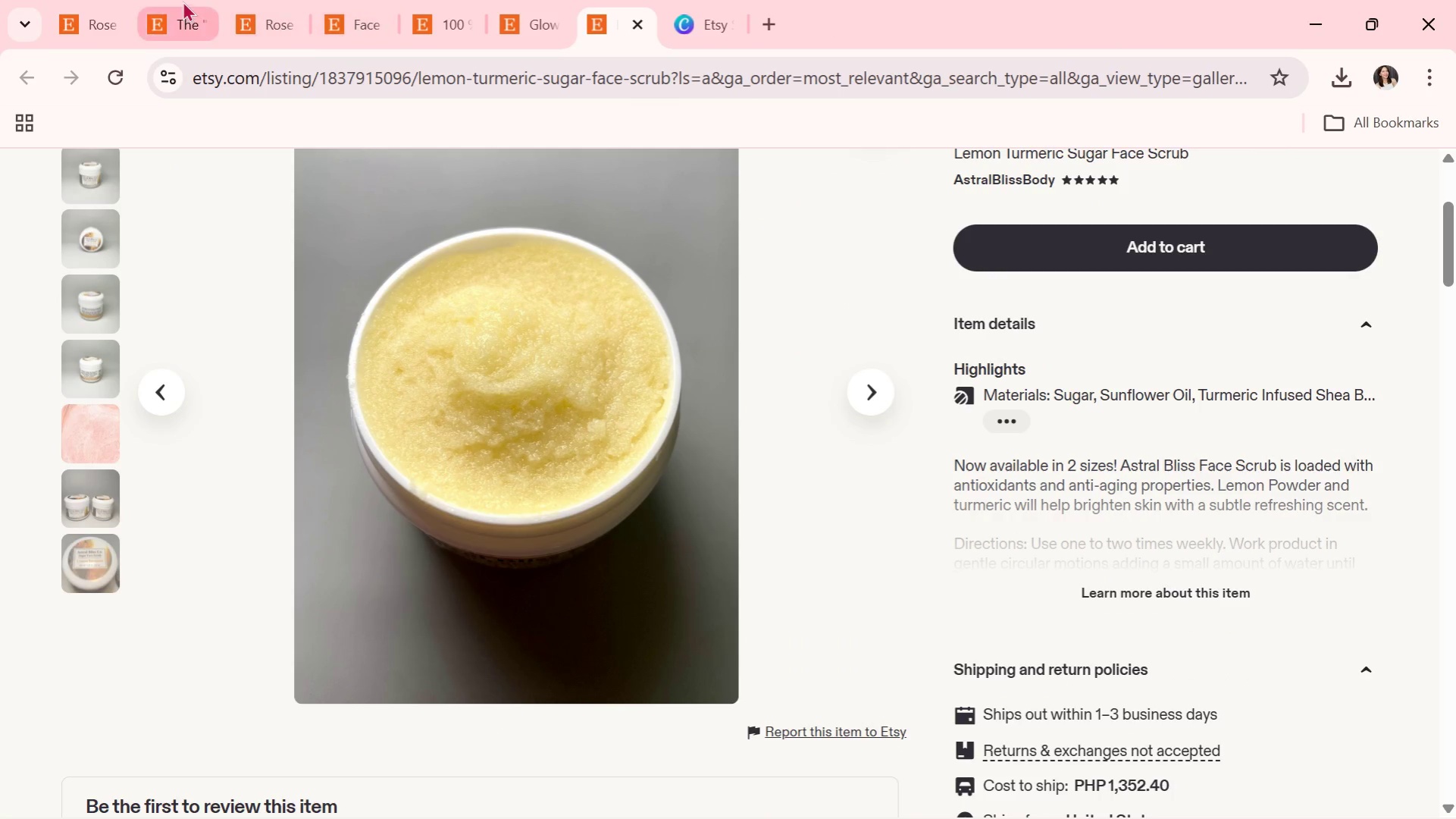 
double_click([110, 0])
 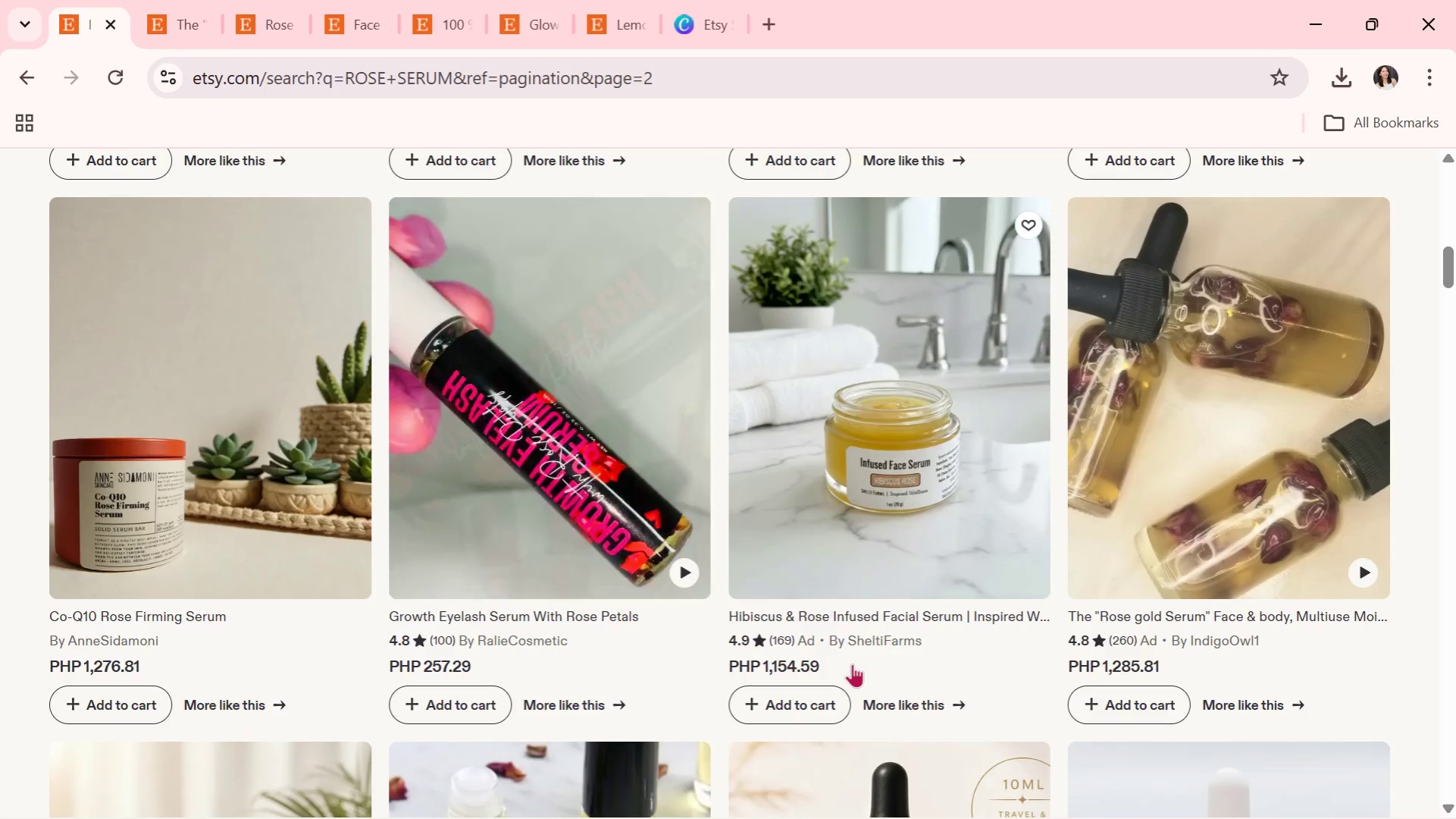 
scroll: coordinate [850, 734], scroll_direction: down, amount: 4.0
 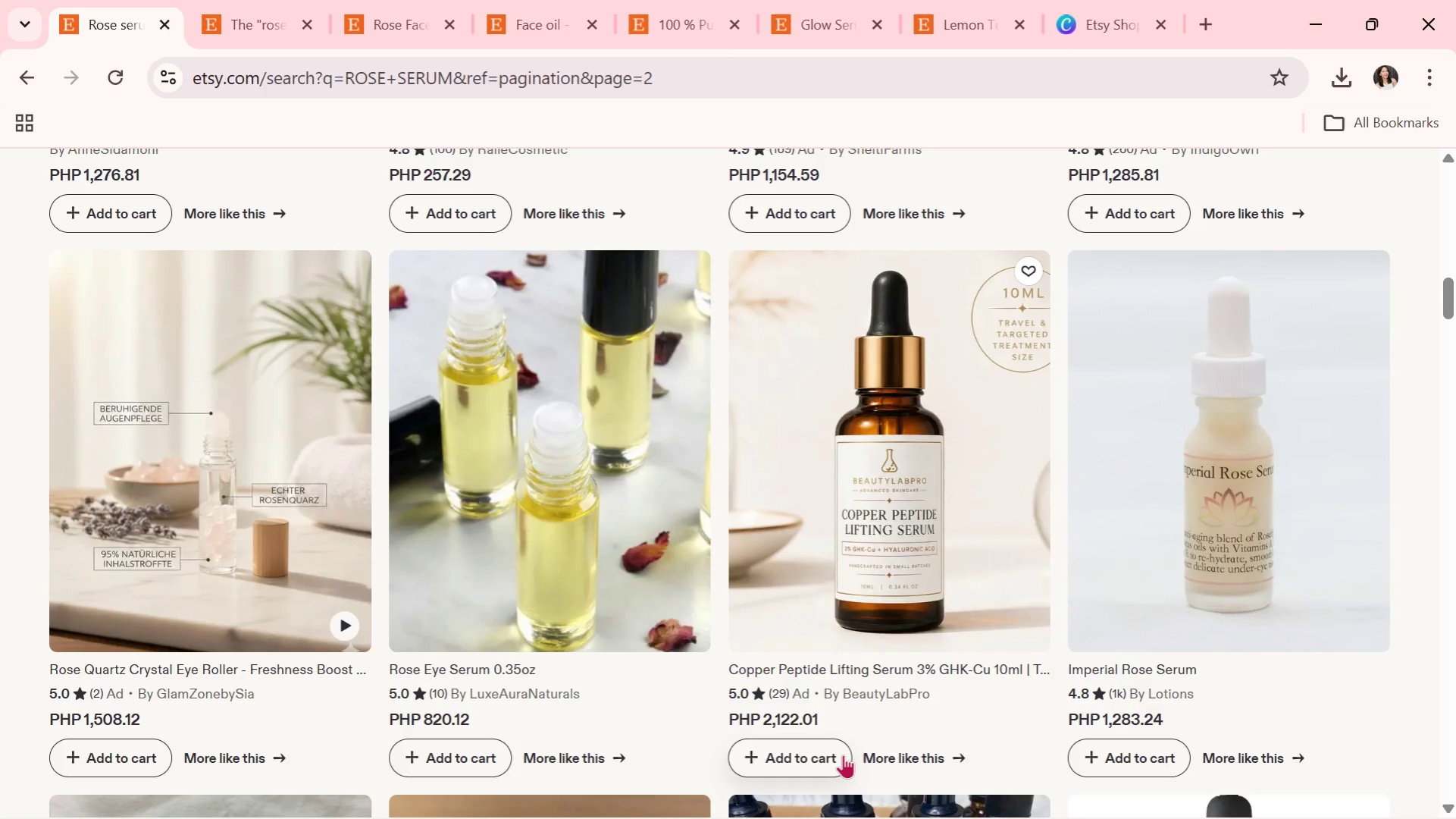 
wait(41.71)
 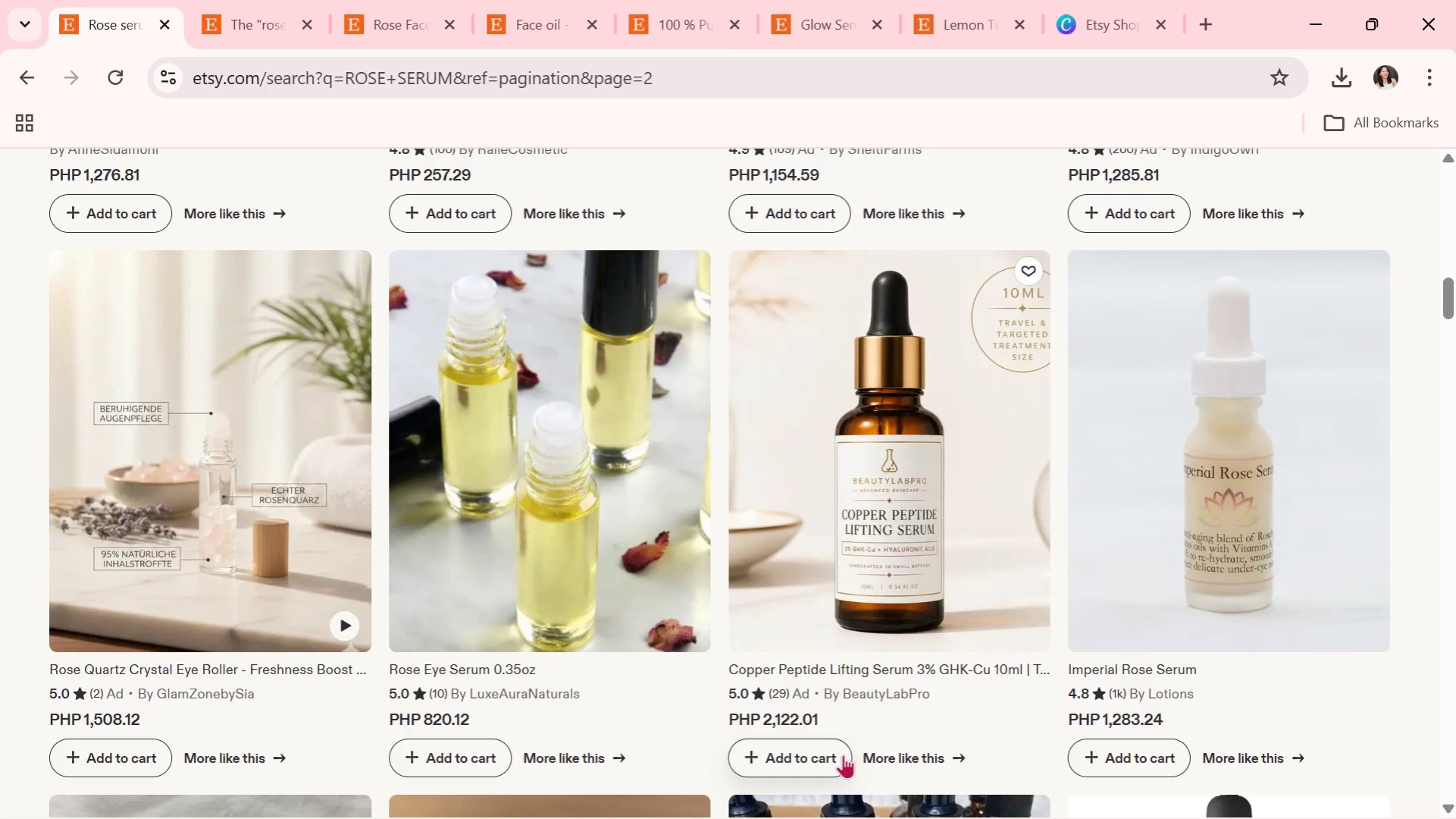 
scroll: coordinate [203, 626], scroll_direction: down, amount: 5.0
 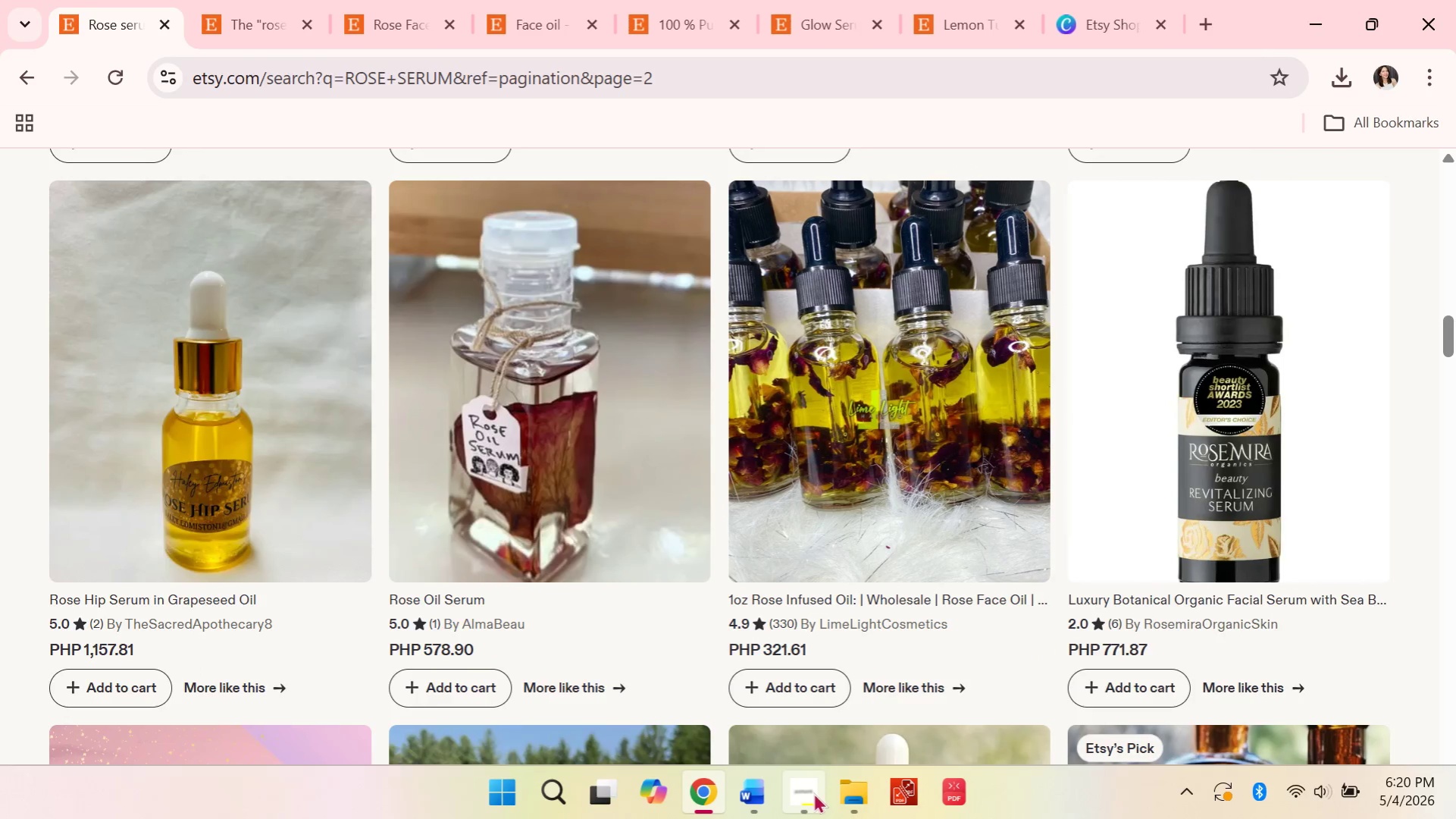 
left_click([807, 803])
 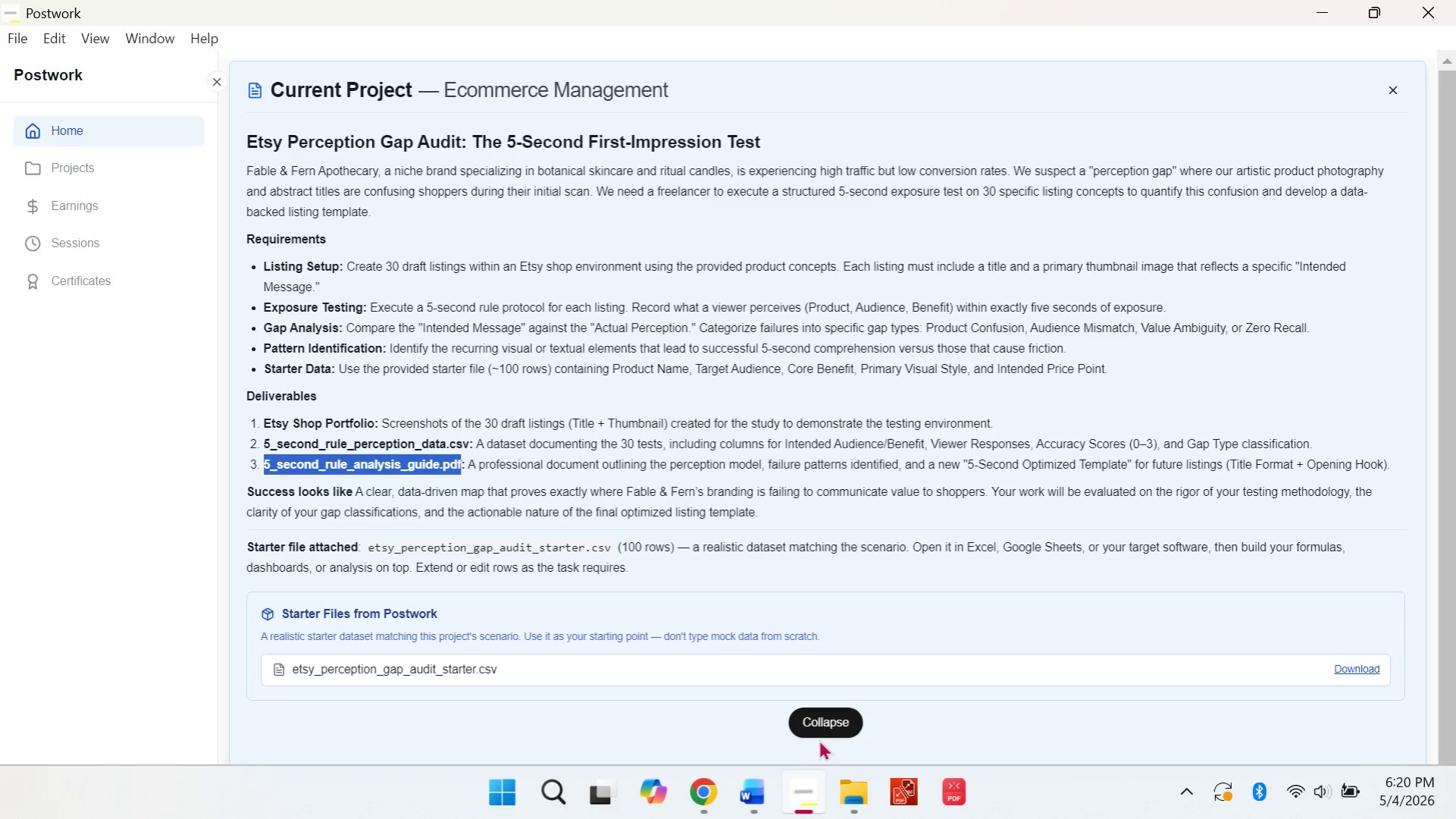 
left_click([819, 730])